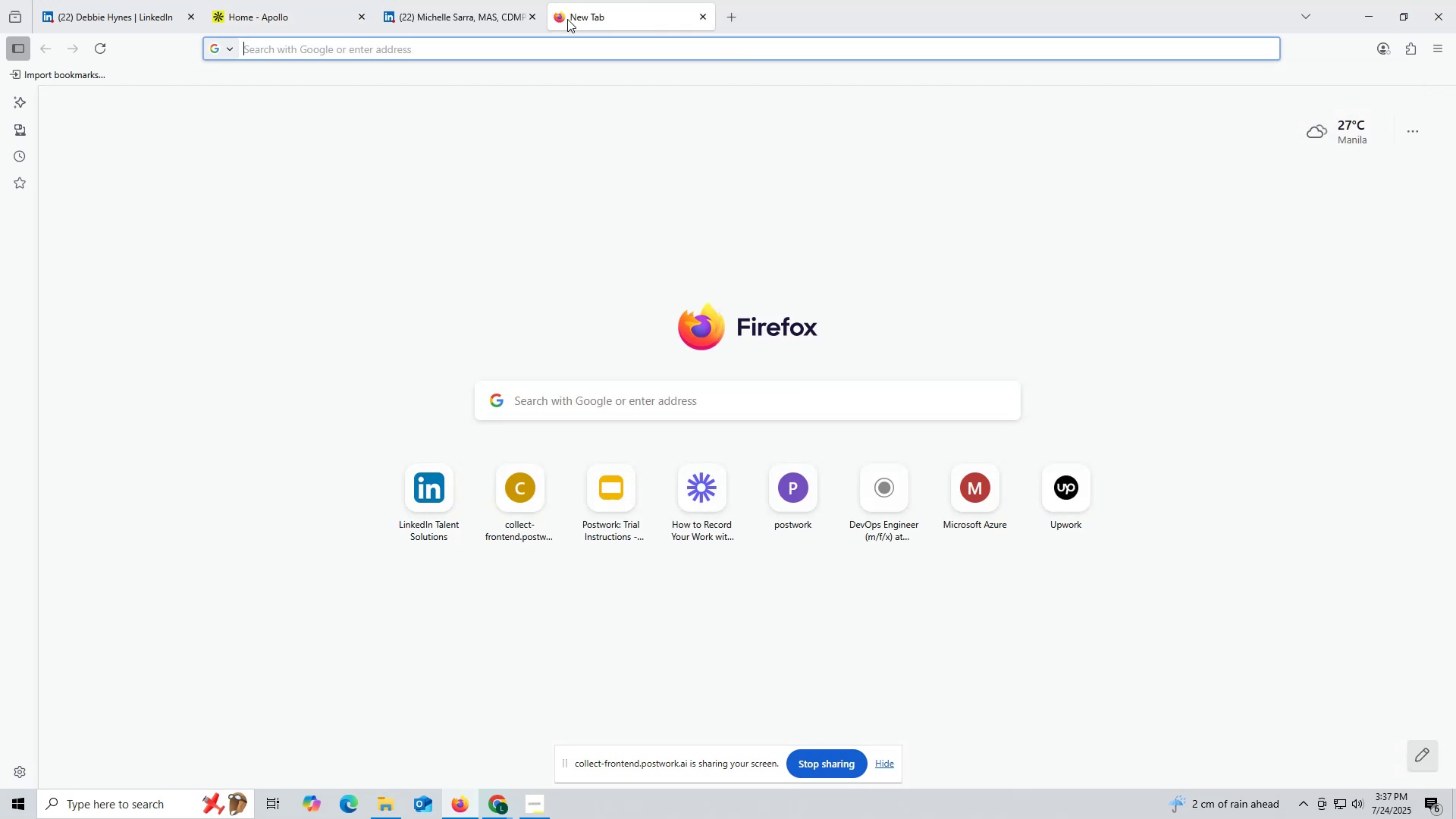 
type(app)
key(Backspace)
type(ollo.io ex)
 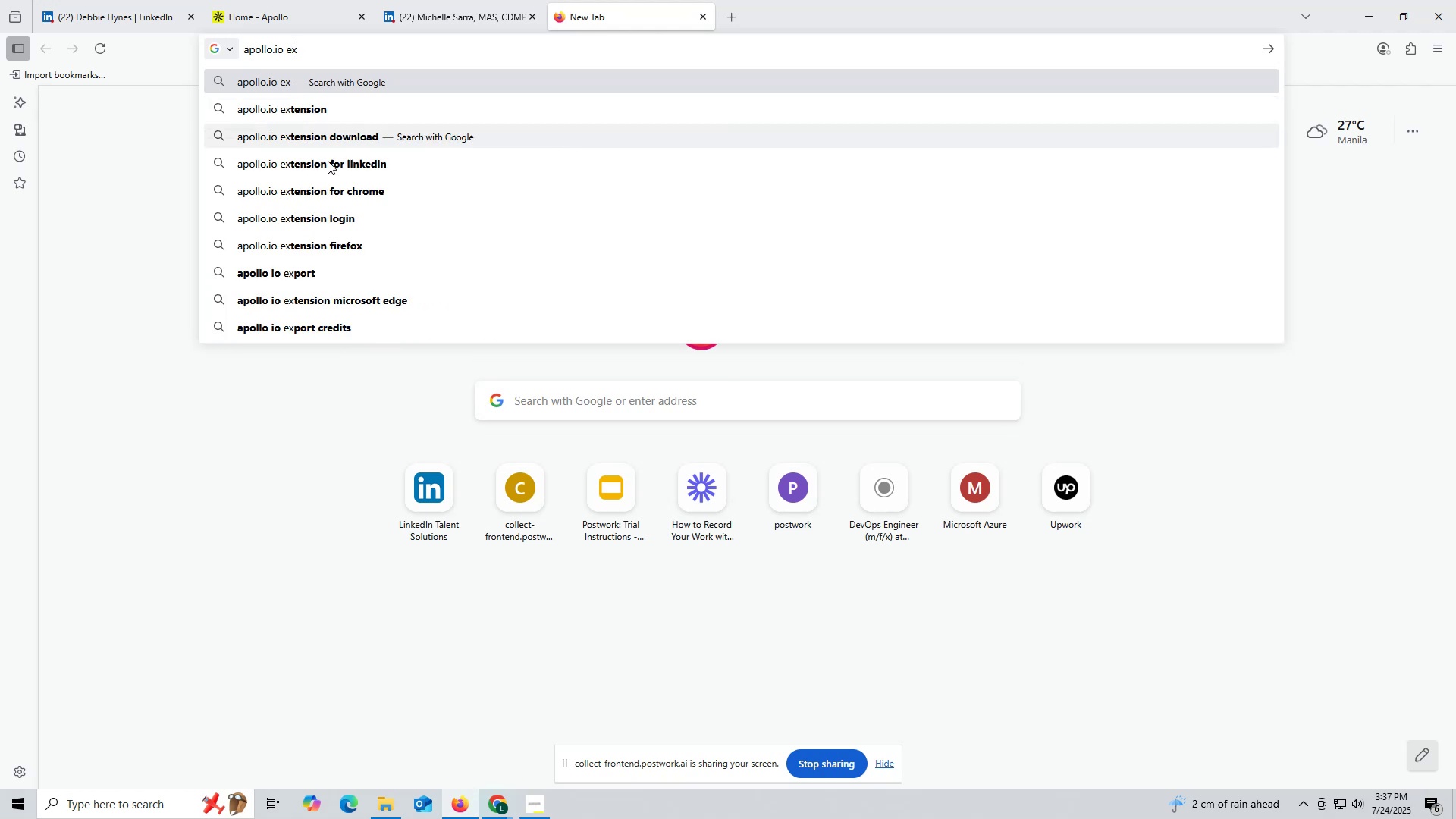 
left_click([328, 237])
 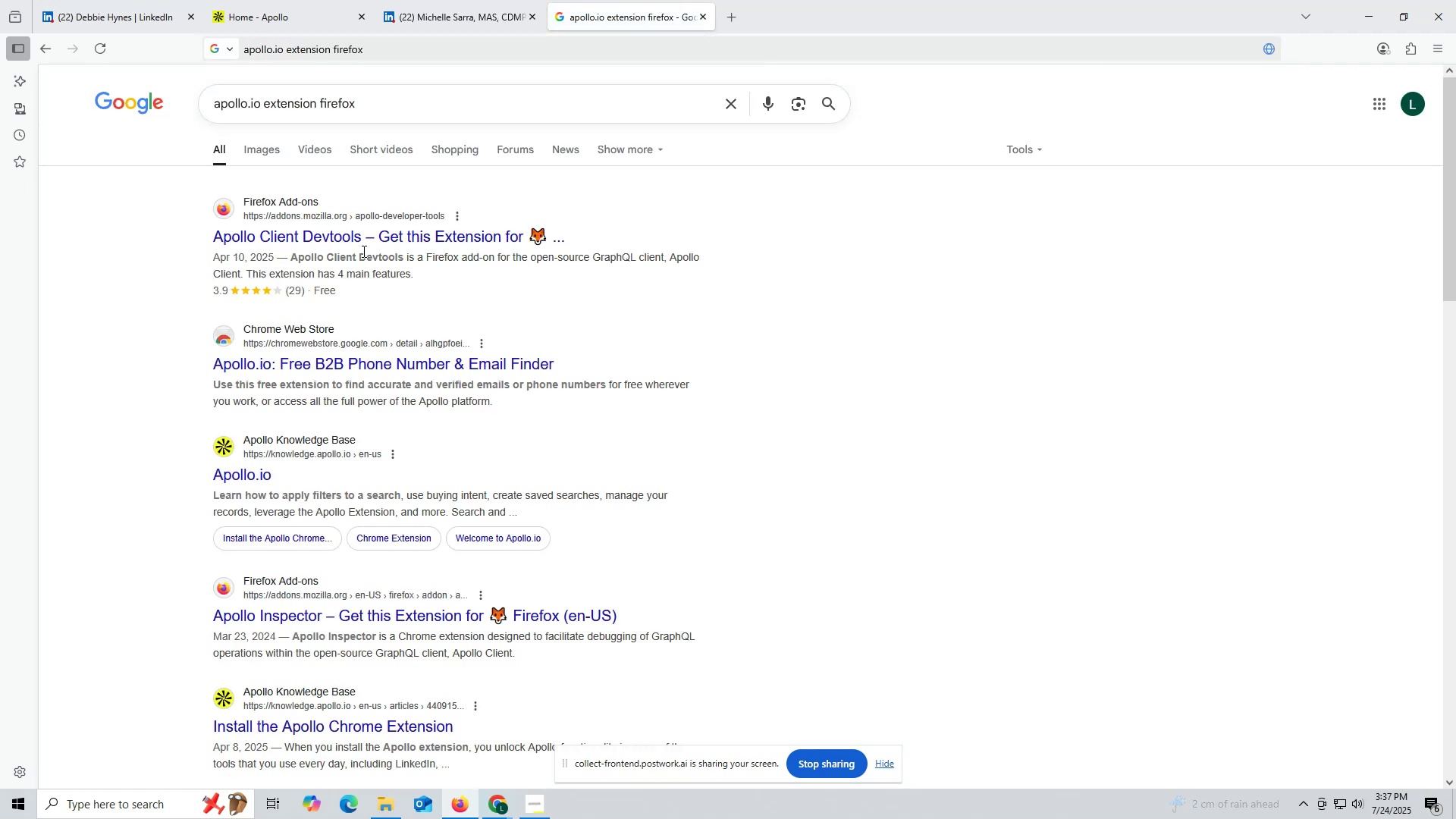 
left_click([359, 236])
 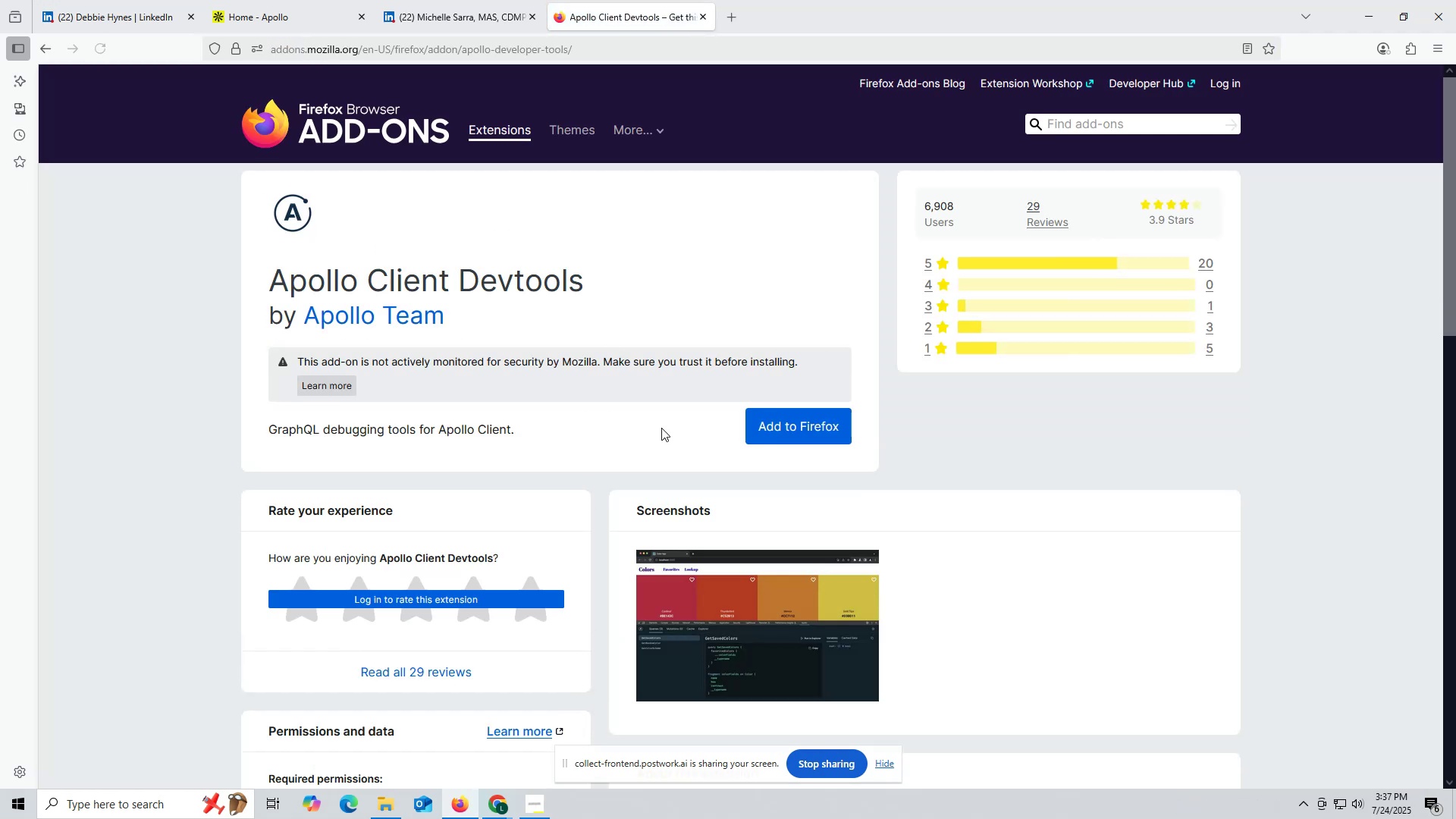 
left_click([789, 421])
 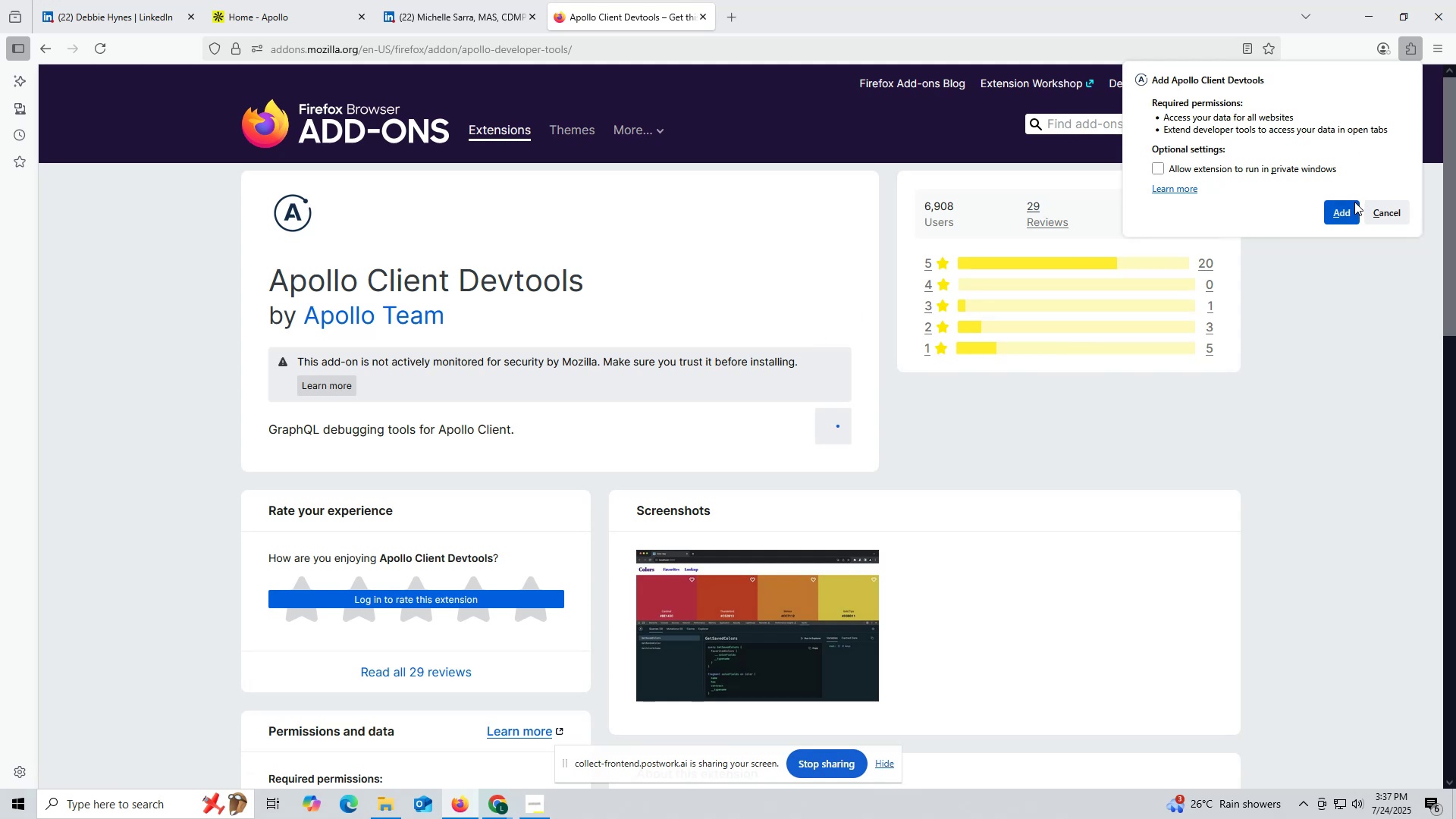 
mouse_move([1397, 140])
 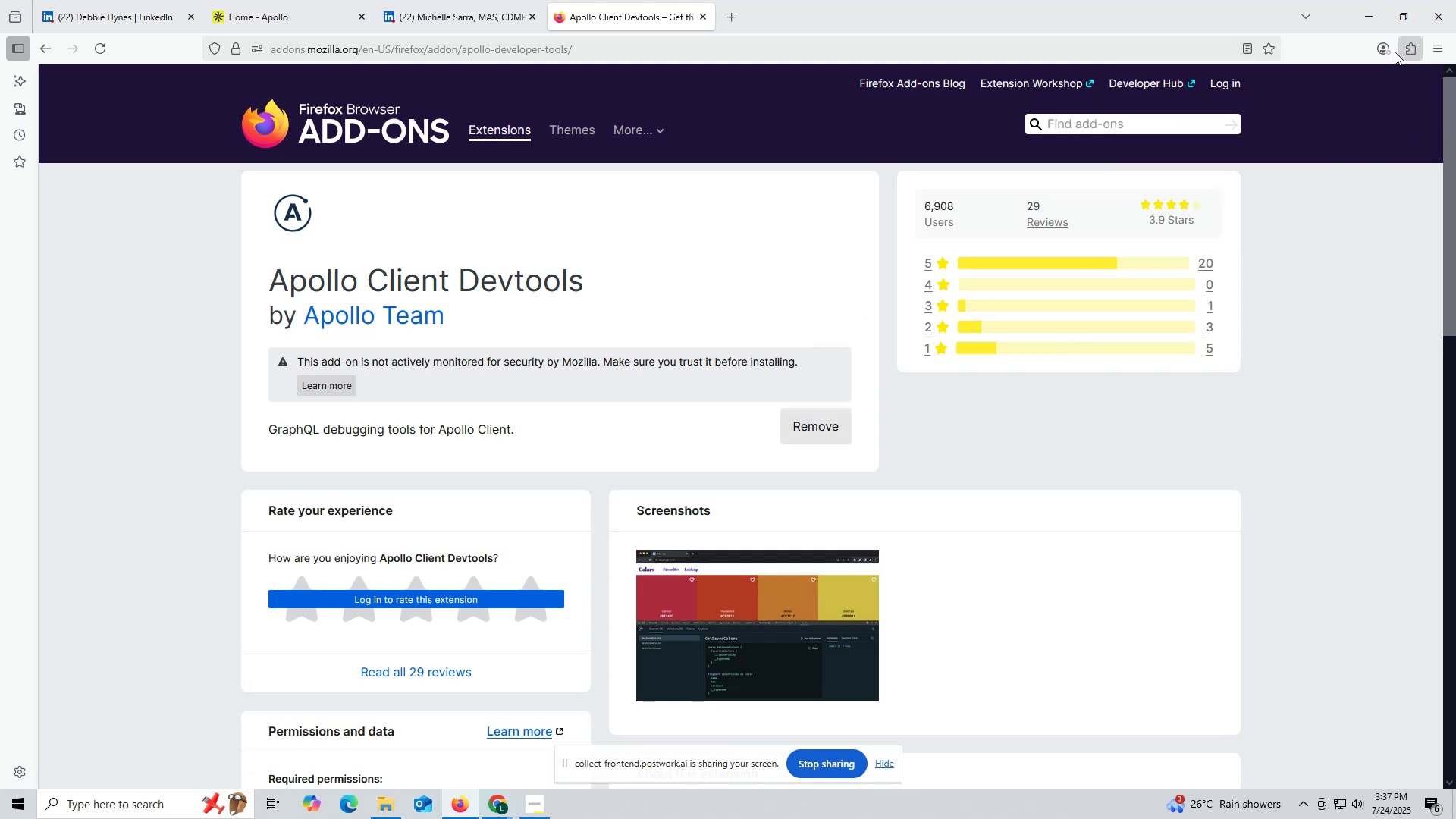 
wait(5.17)
 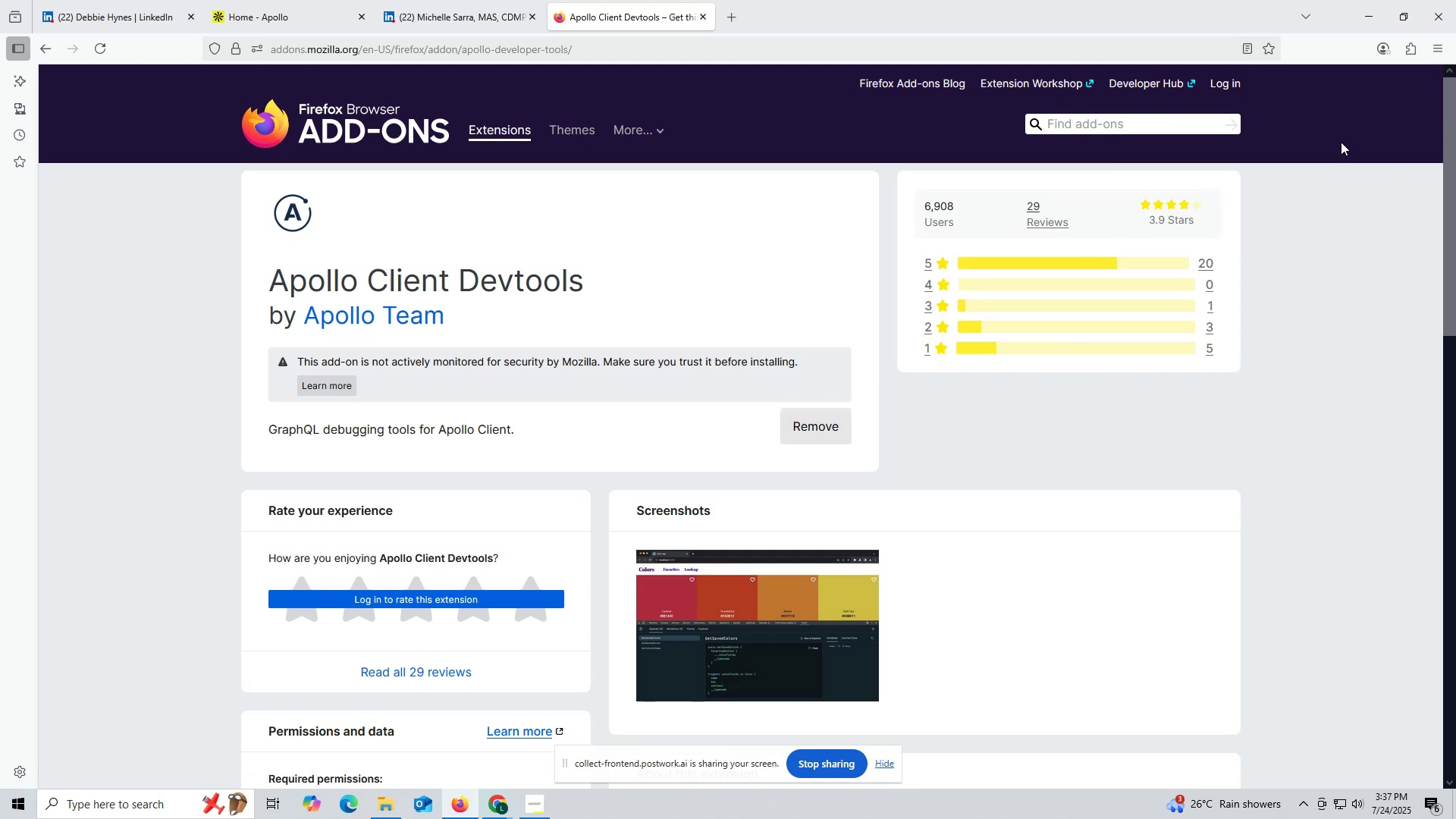 
left_click([496, 808])
 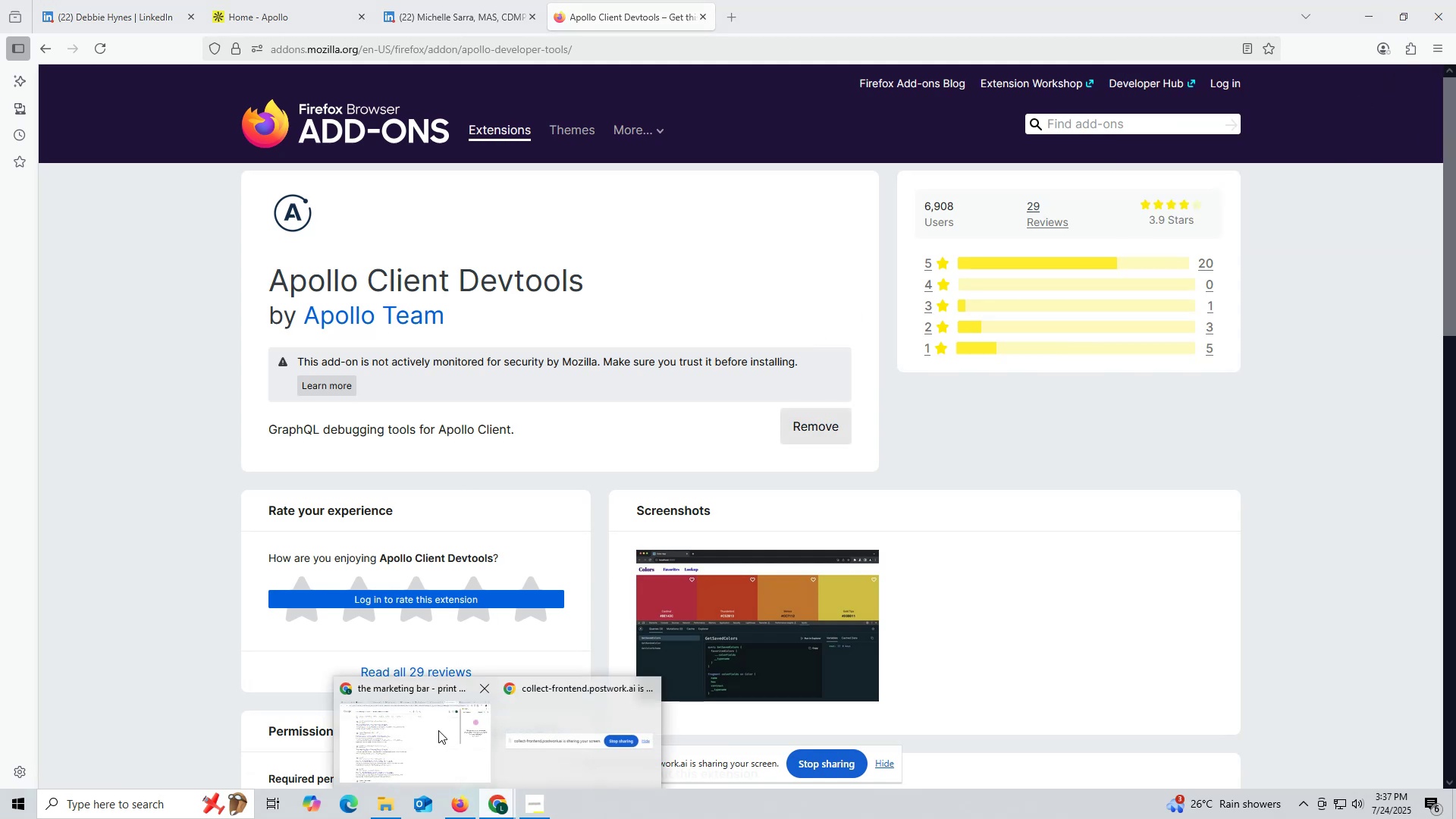 
left_click([432, 730])
 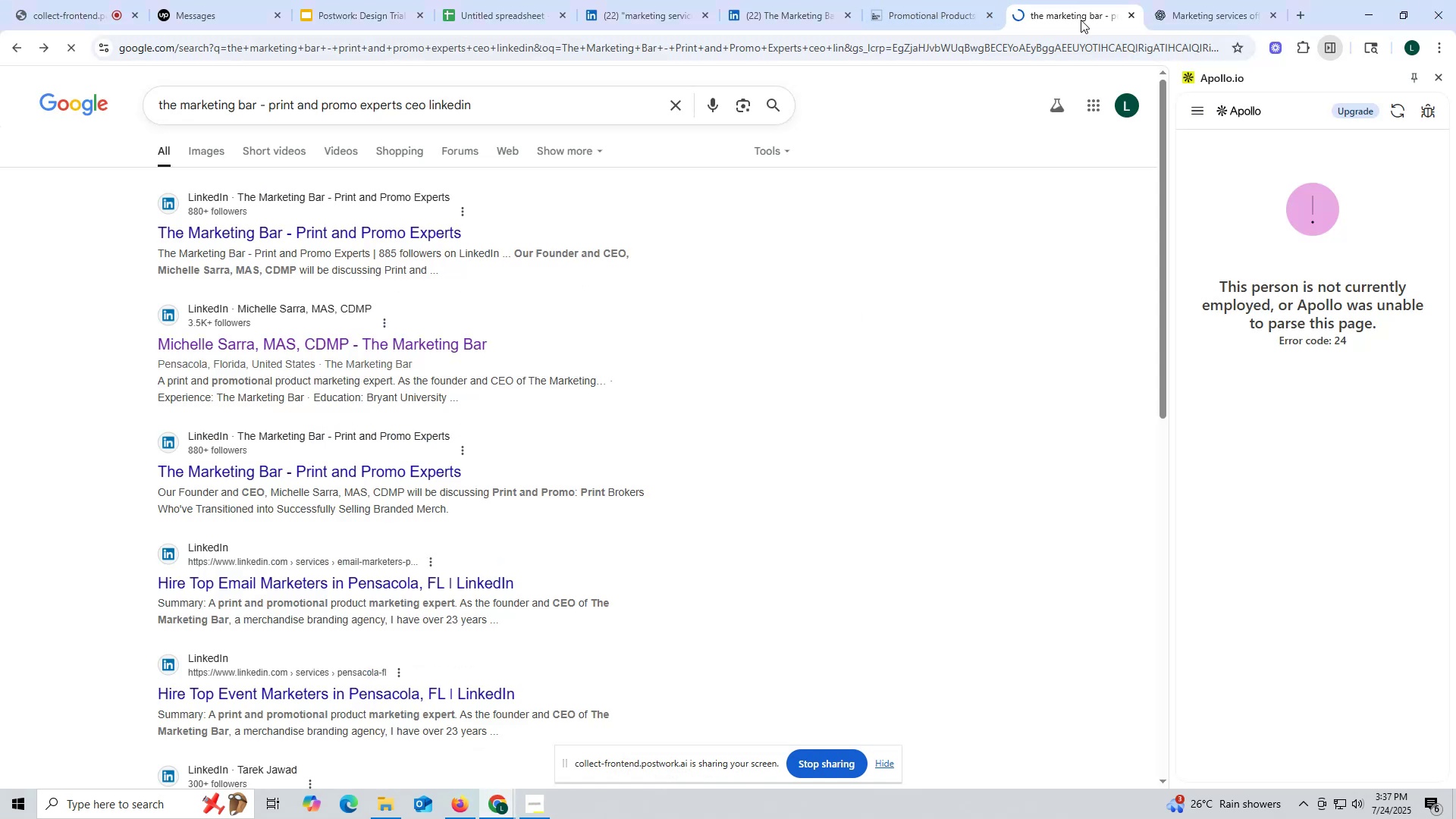 
left_click([1081, 19])
 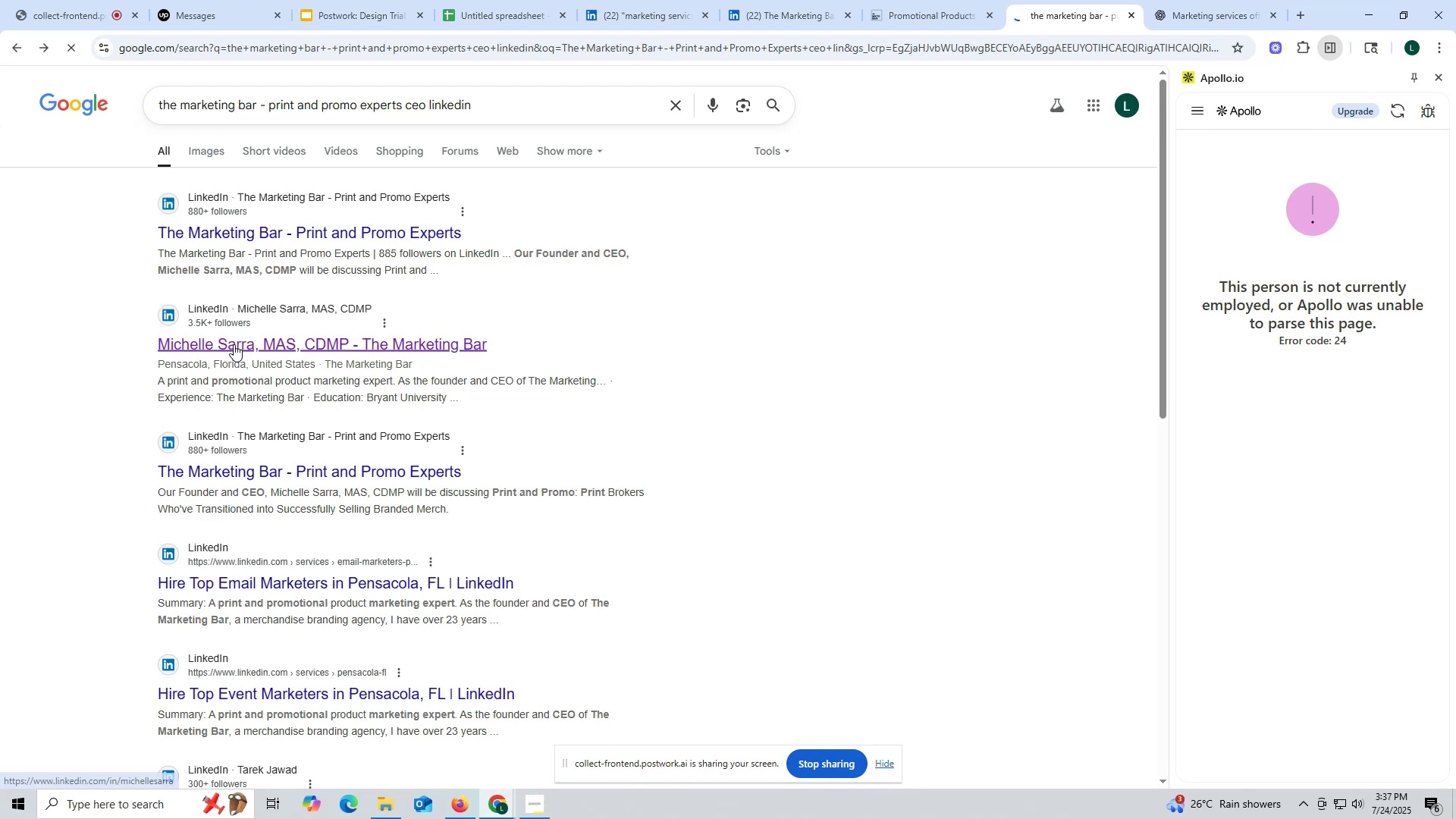 
double_click([234, 344])
 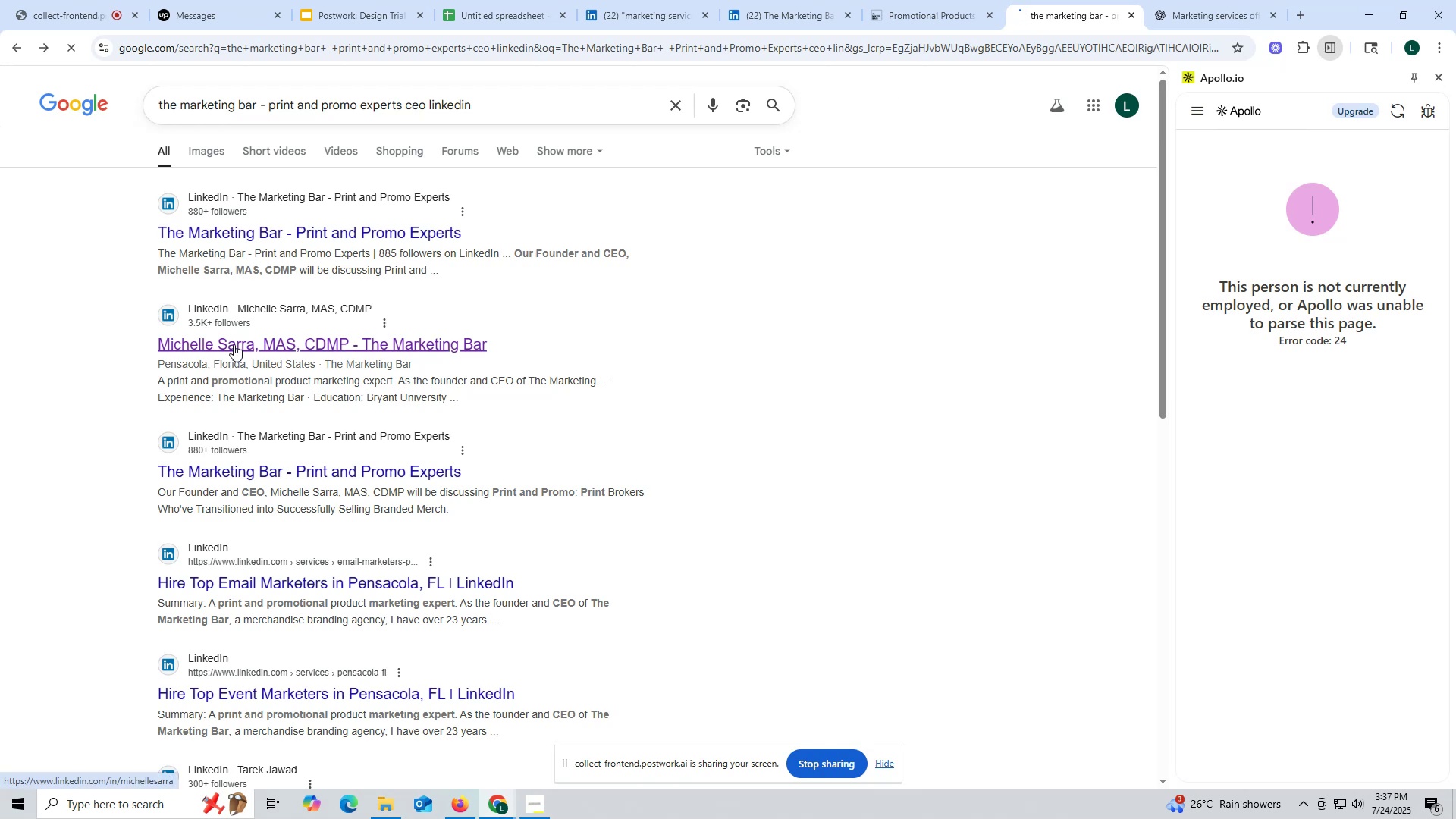 
triple_click([234, 344])
 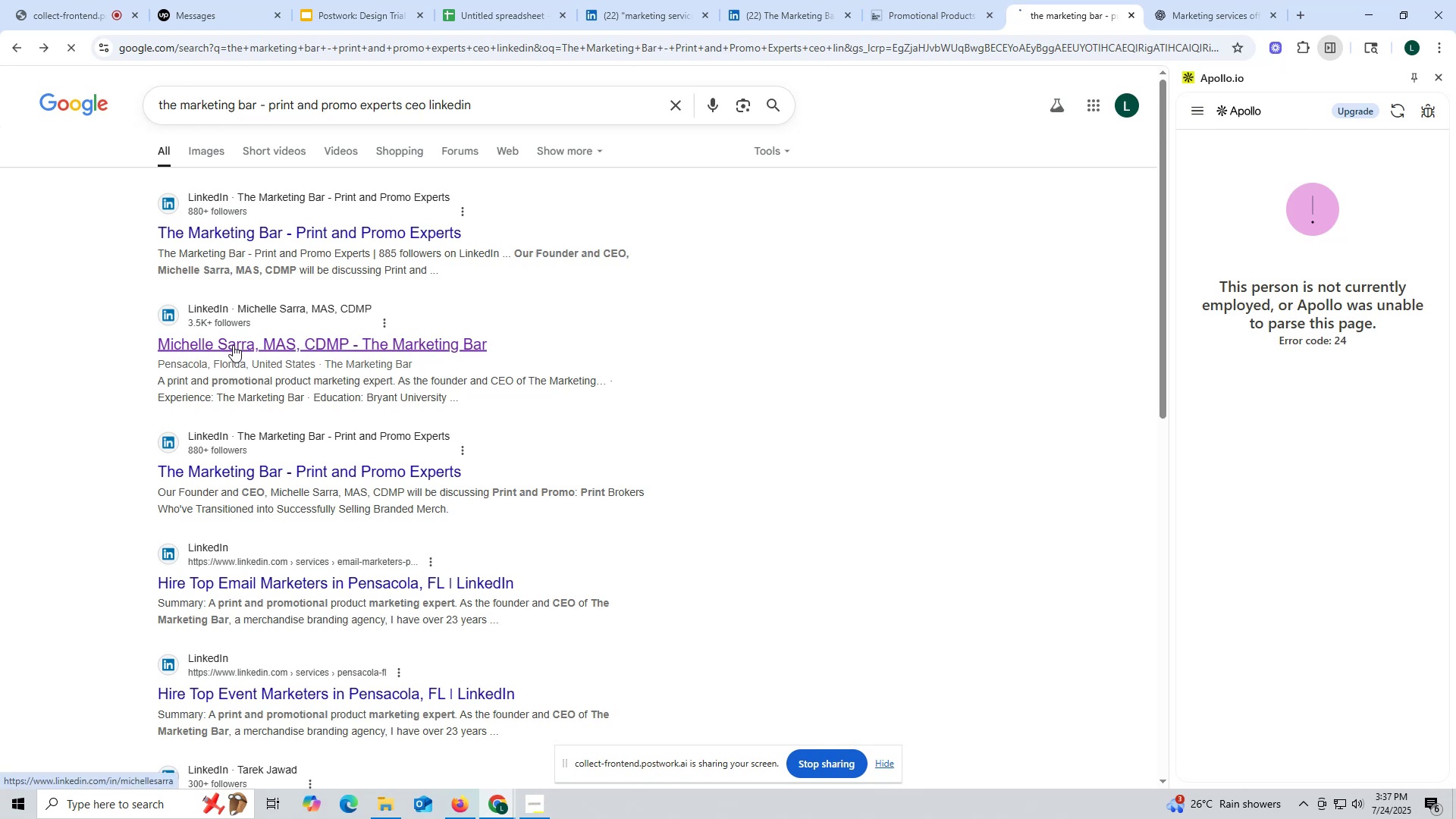 
triple_click([233, 345])
 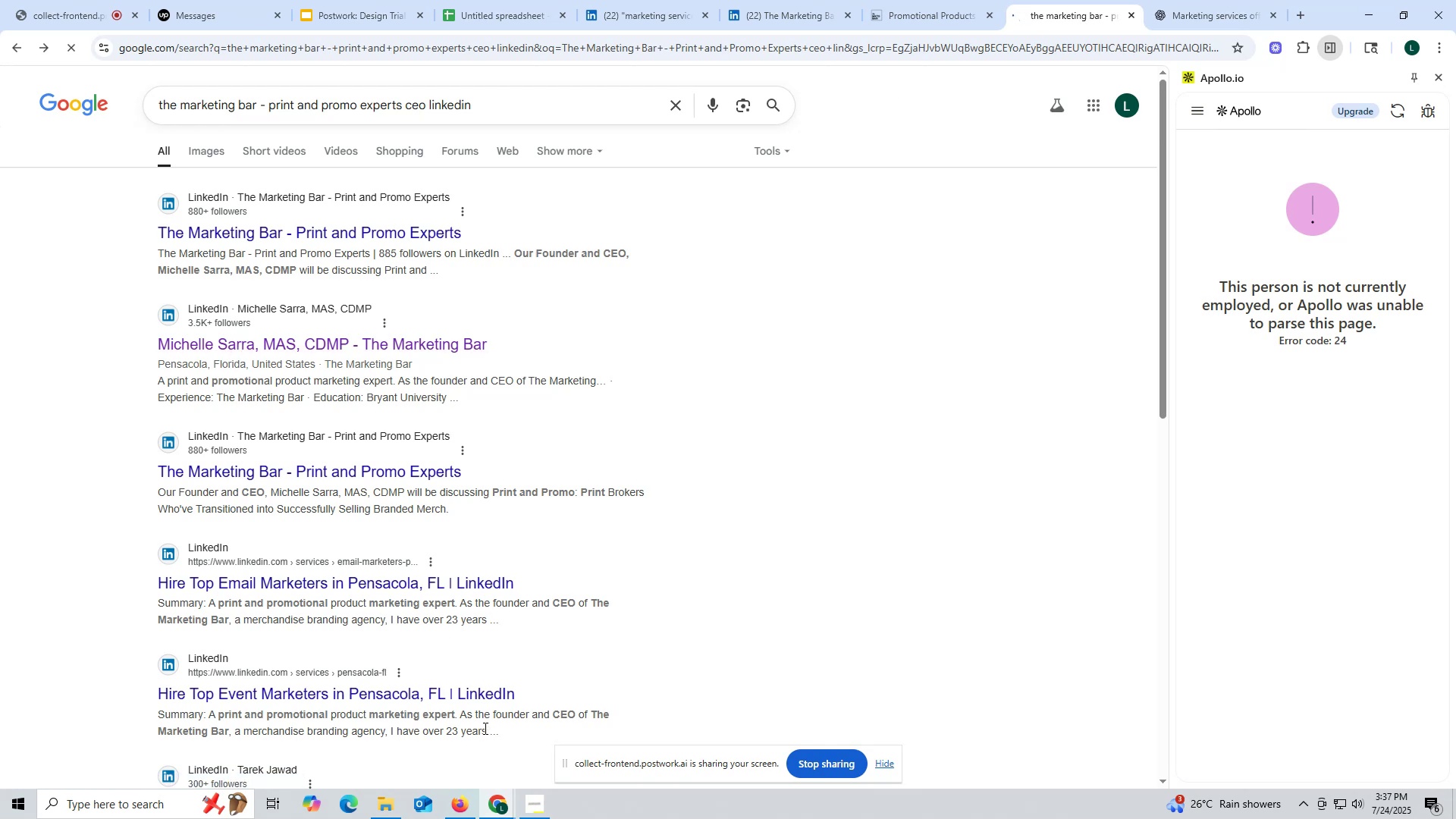 
wait(5.52)
 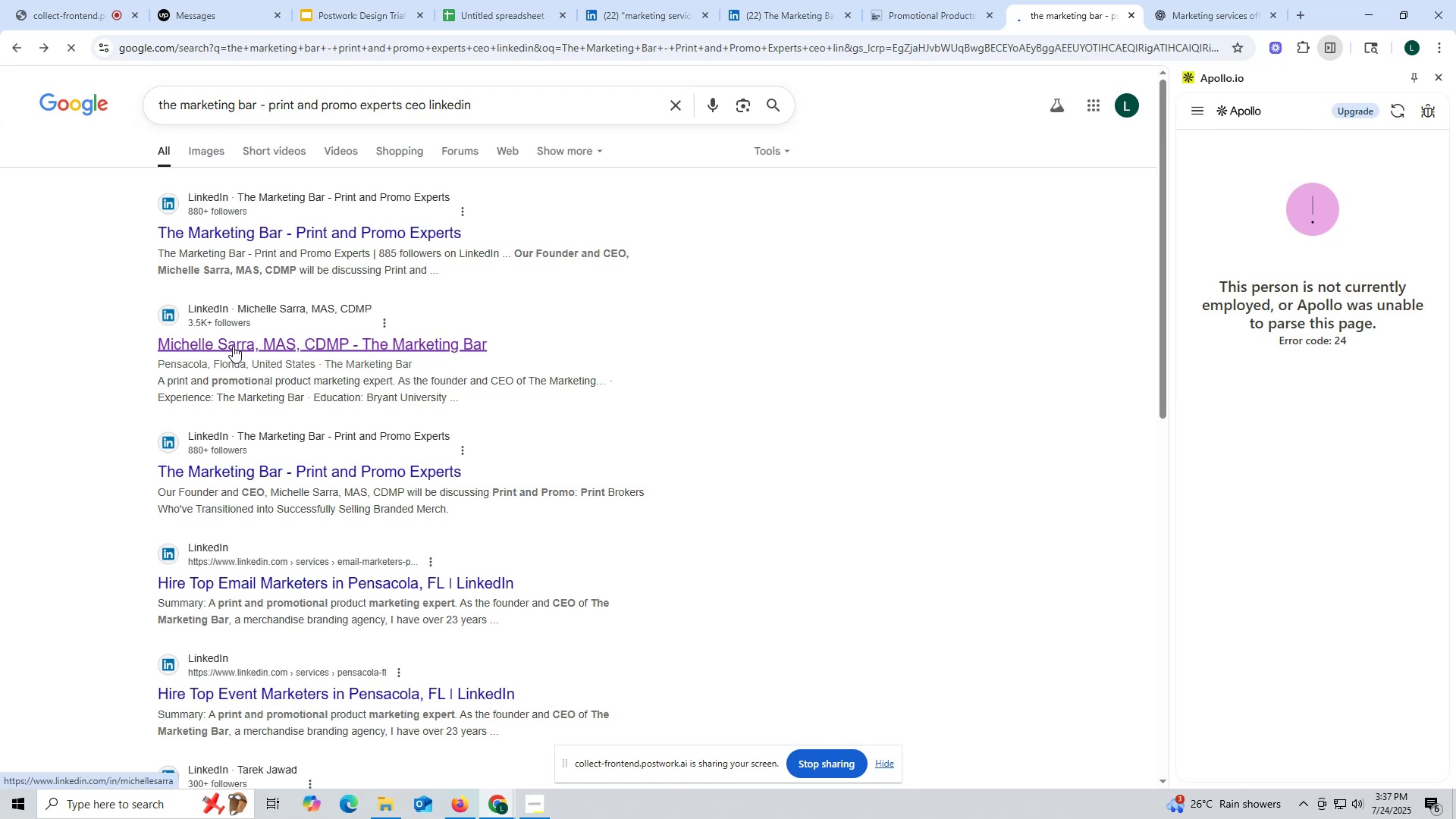 
left_click([461, 807])
 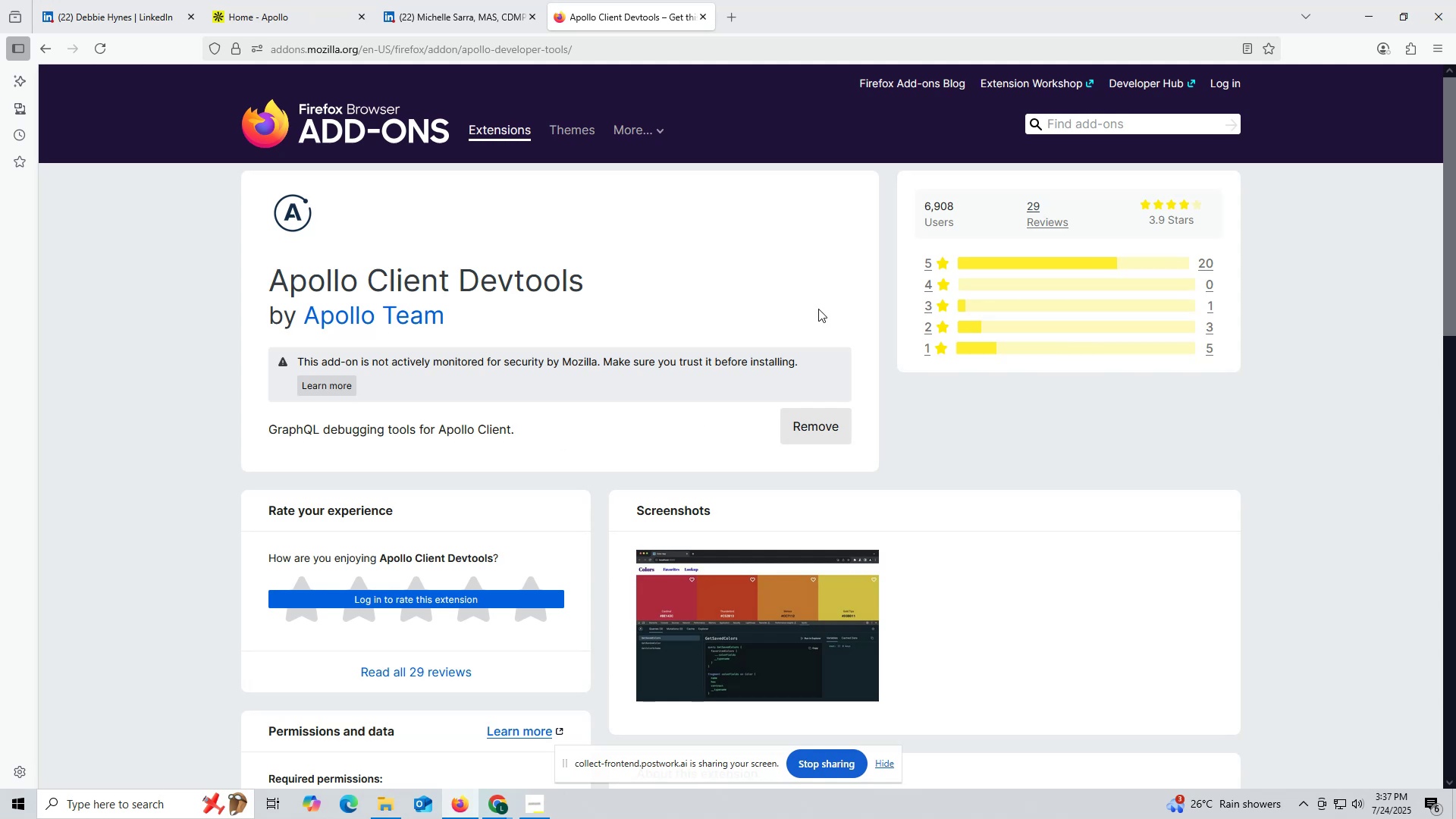 
left_click([1420, 52])
 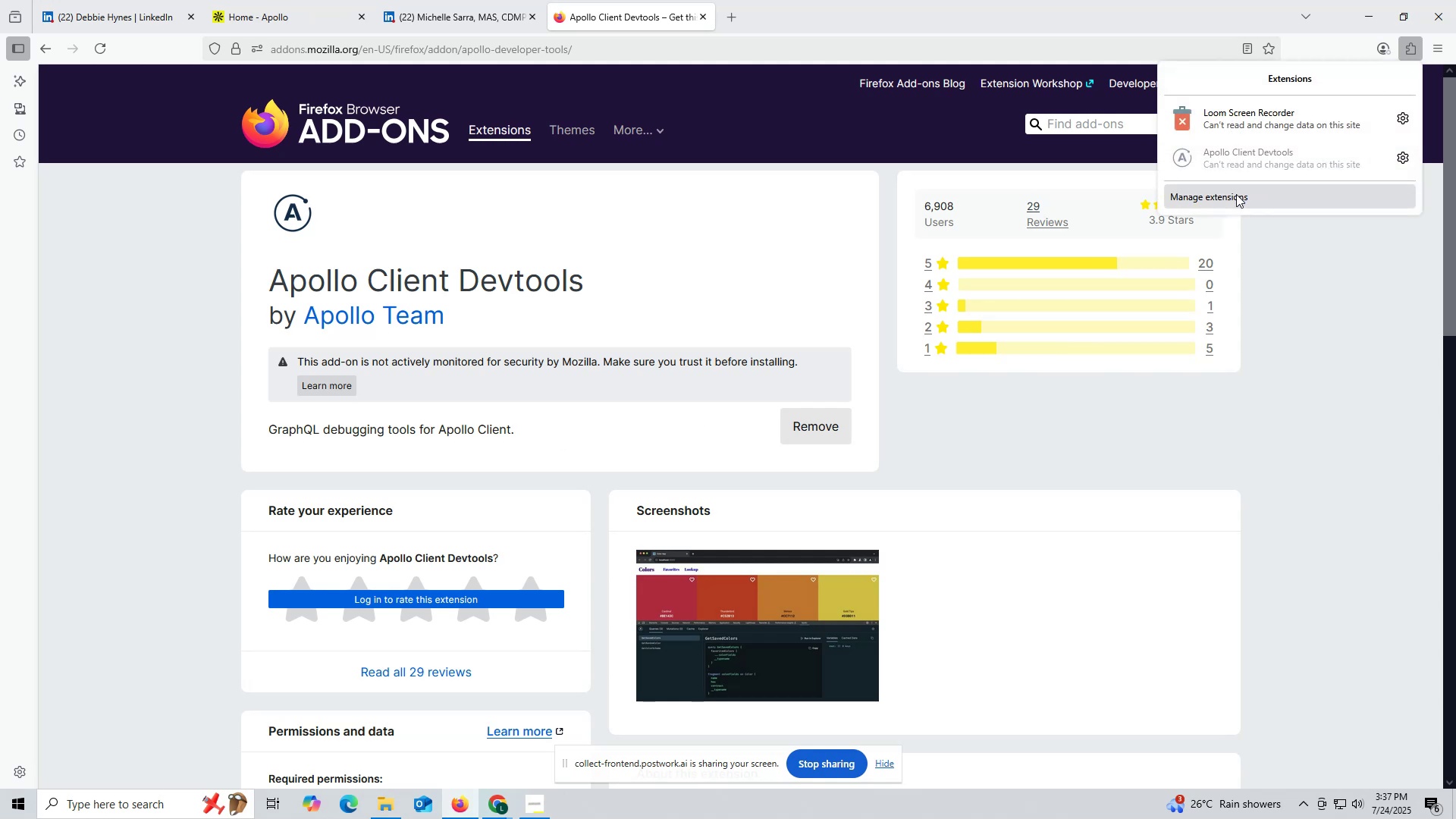 
left_click([1254, 161])
 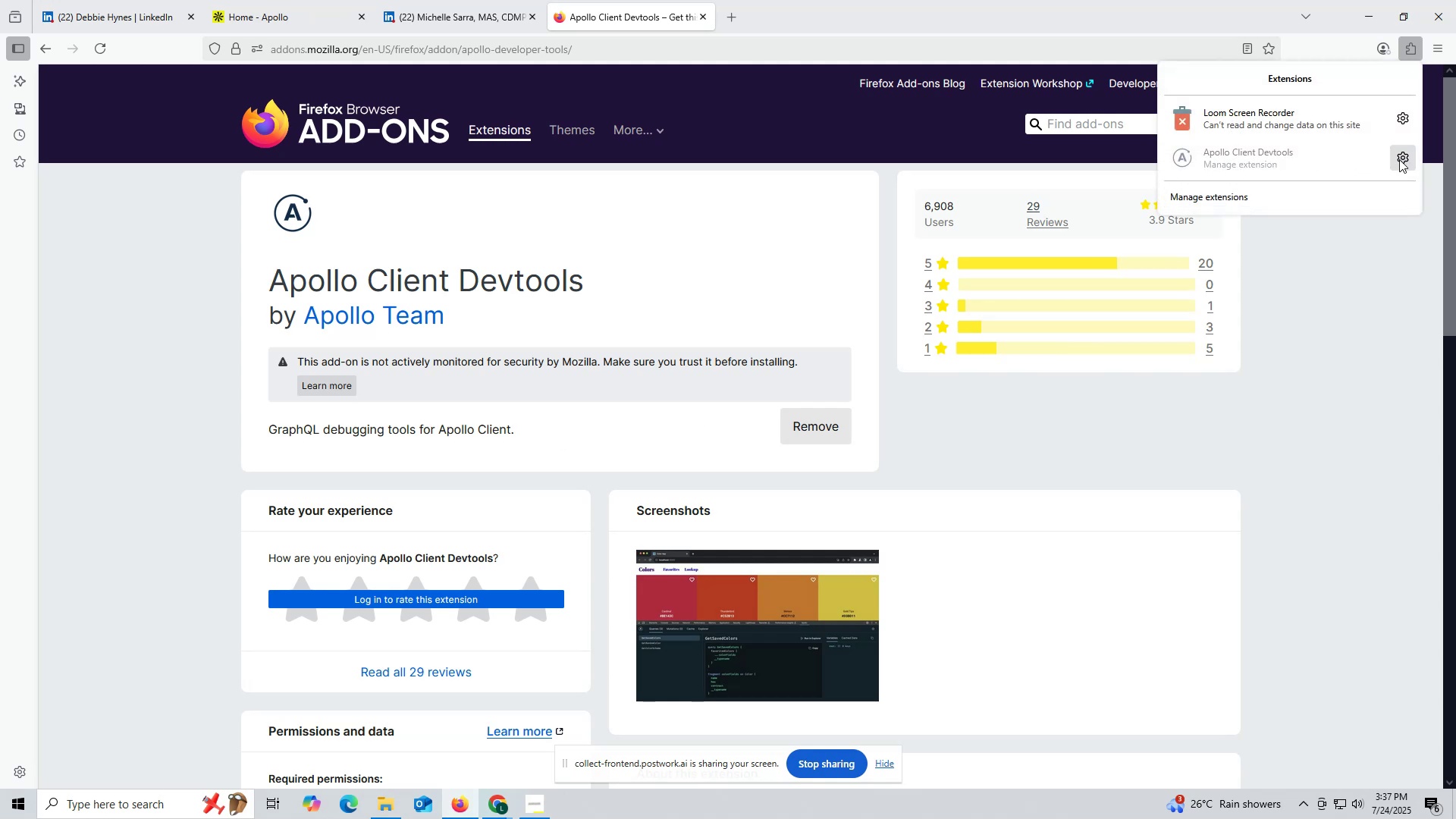 
left_click([1404, 155])
 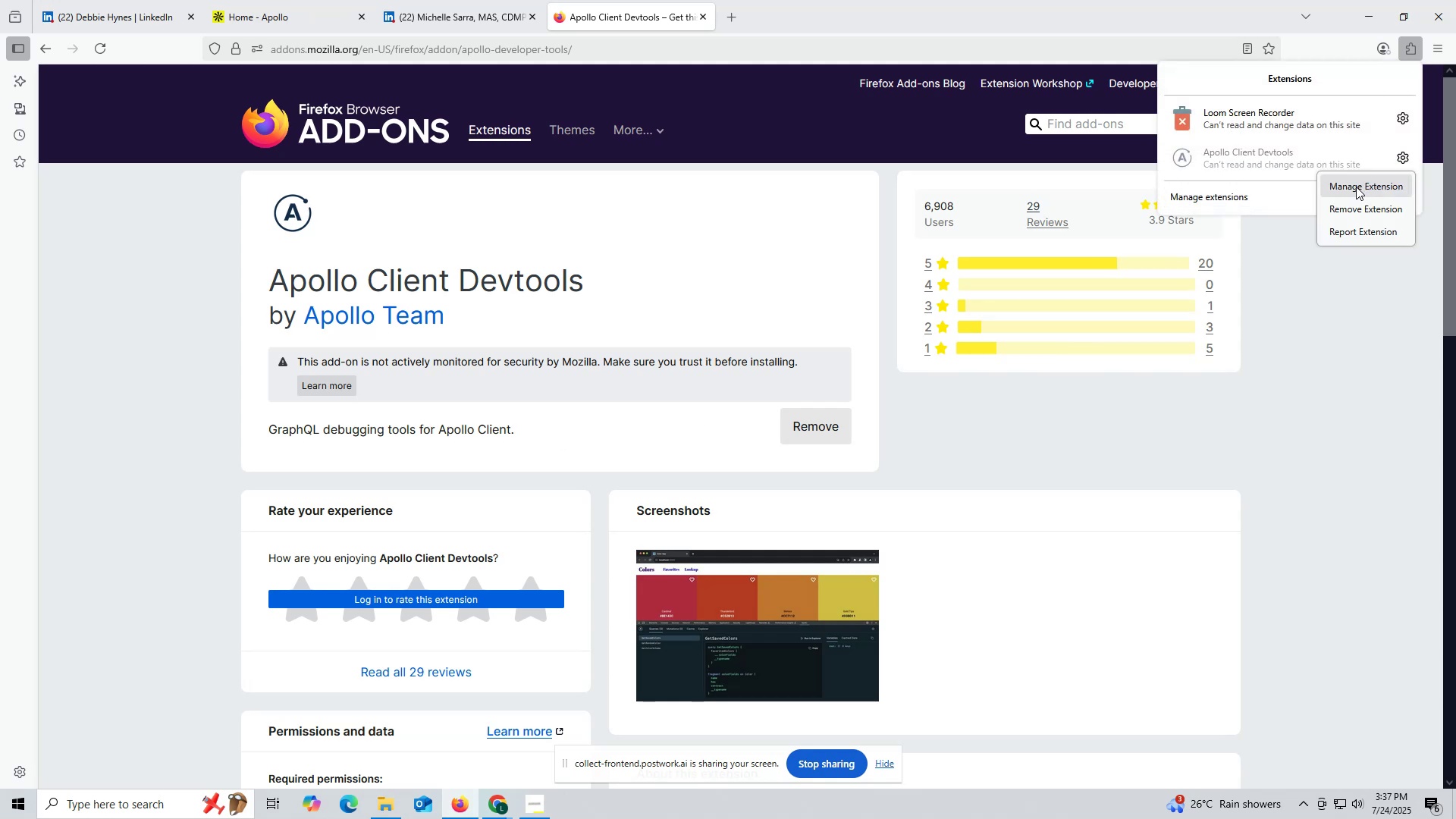 
left_click([1341, 186])
 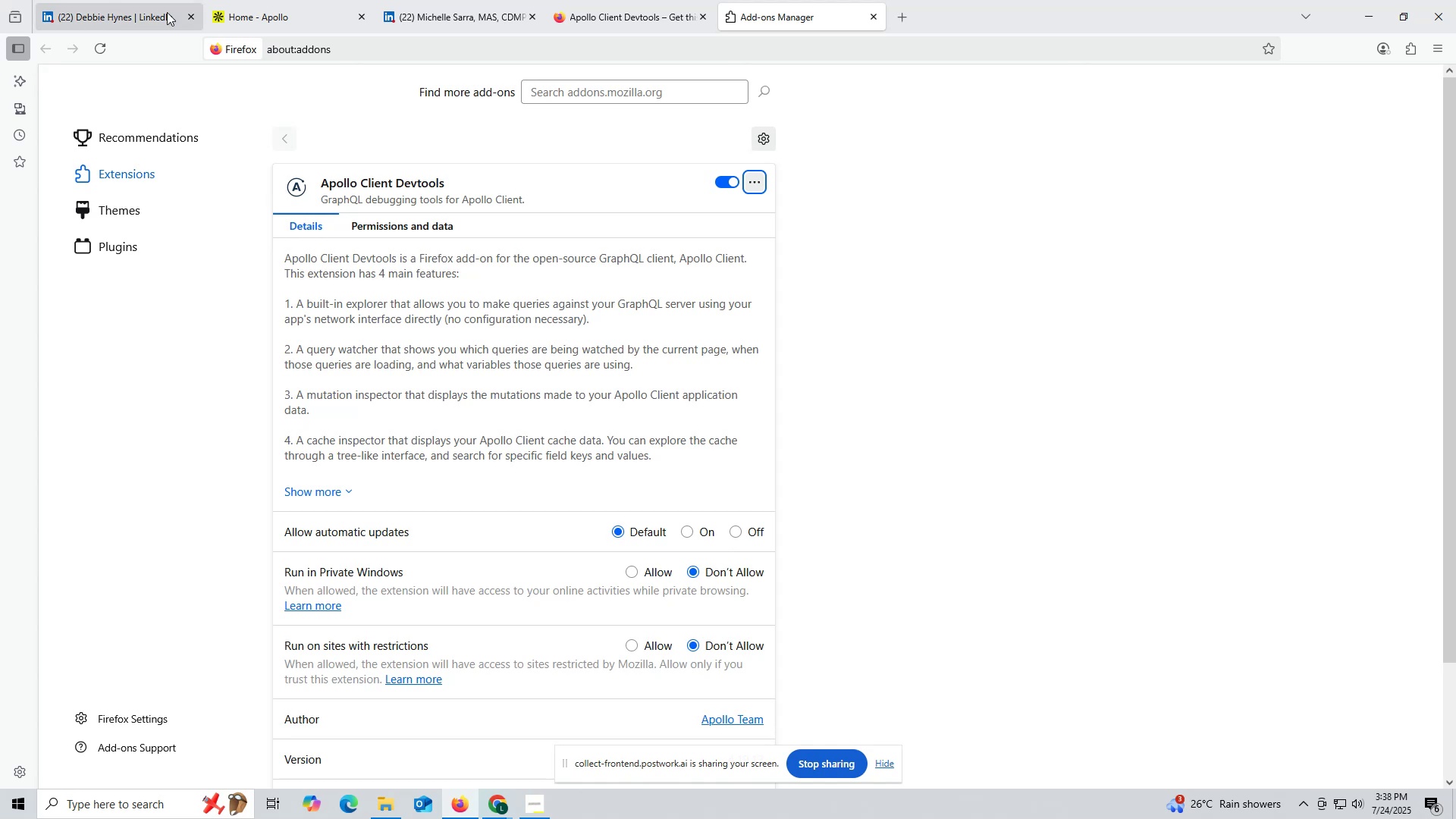 
left_click([266, 16])
 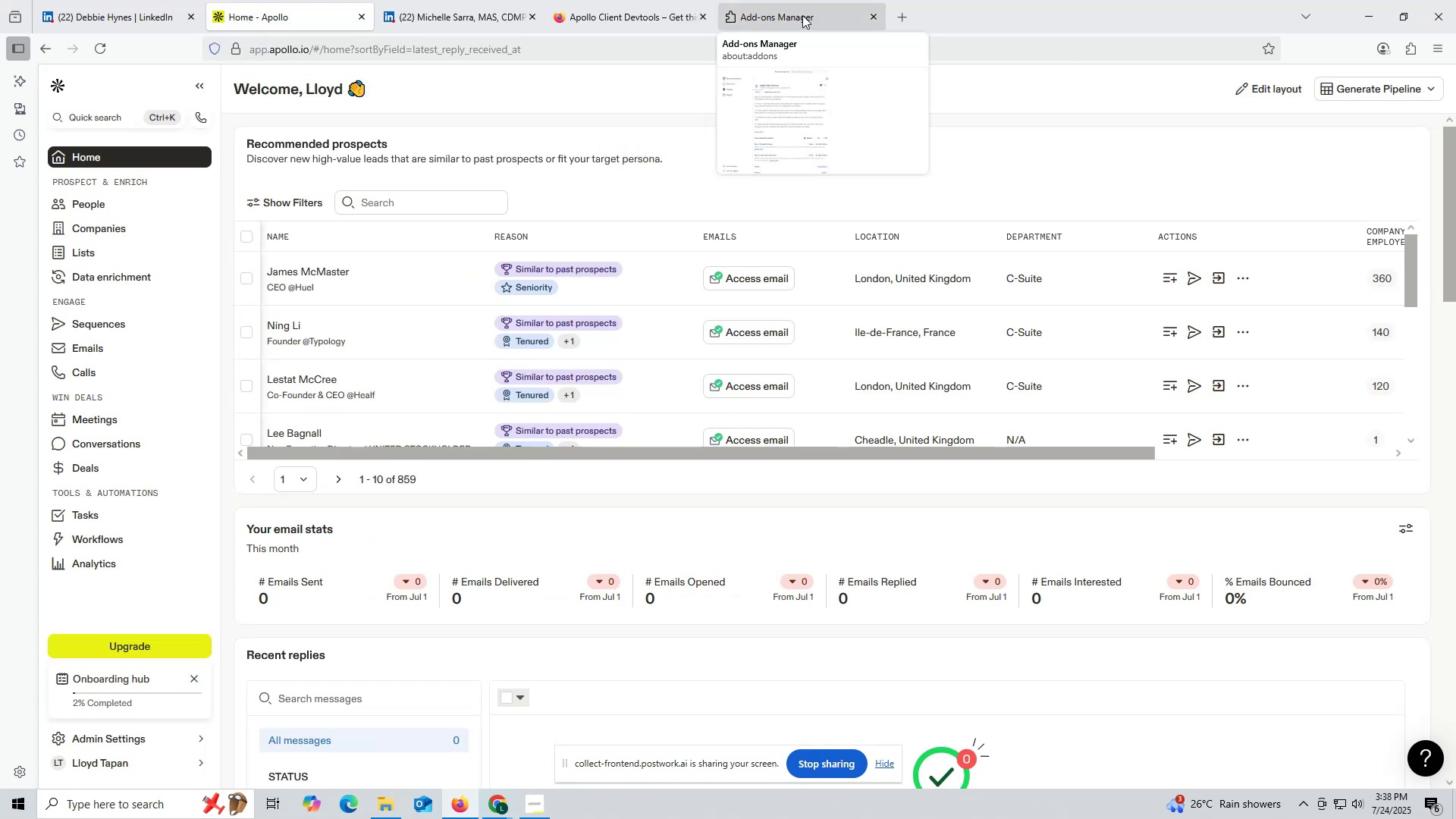 
left_click([802, 15])
 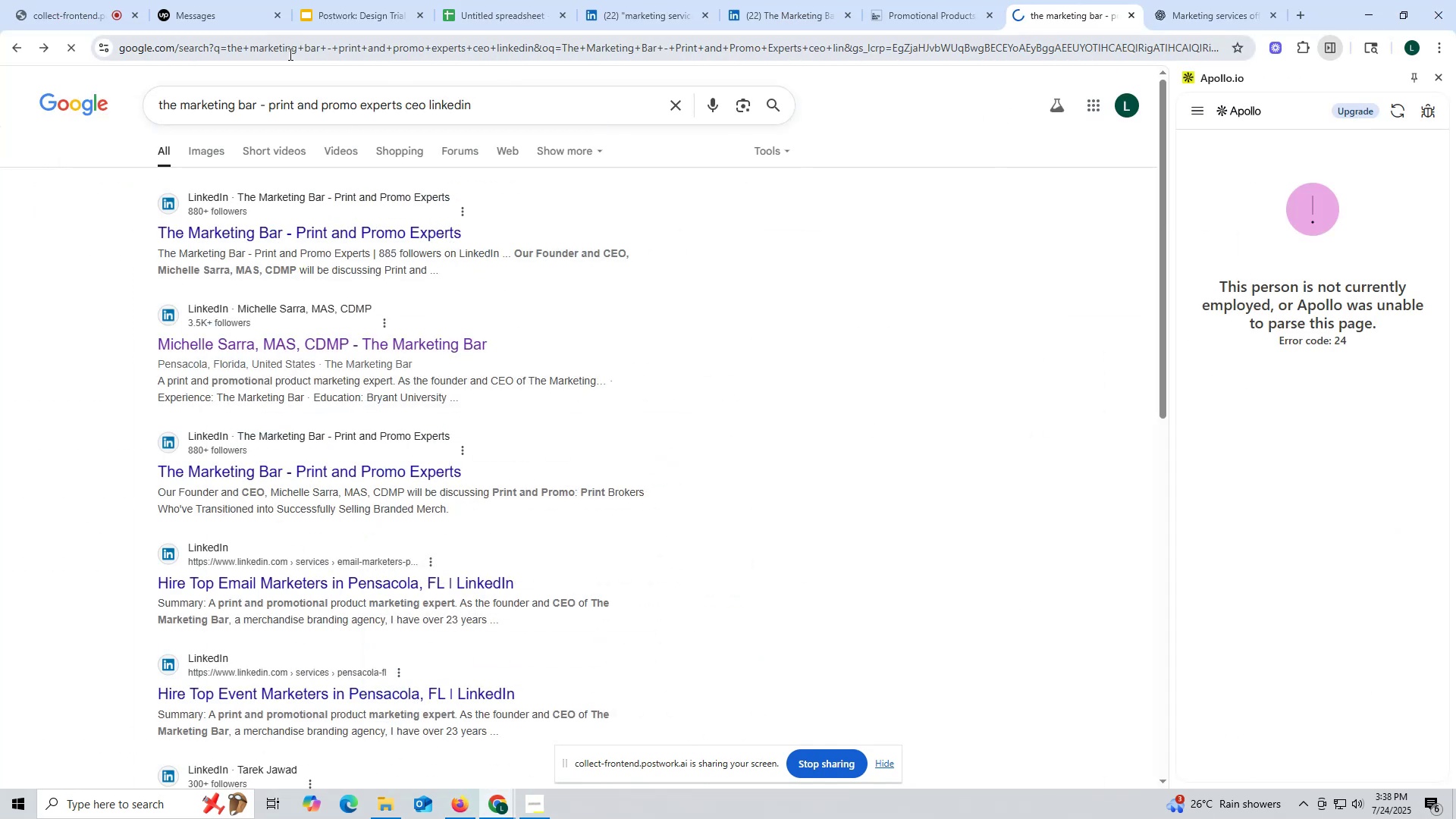 
wait(10.89)
 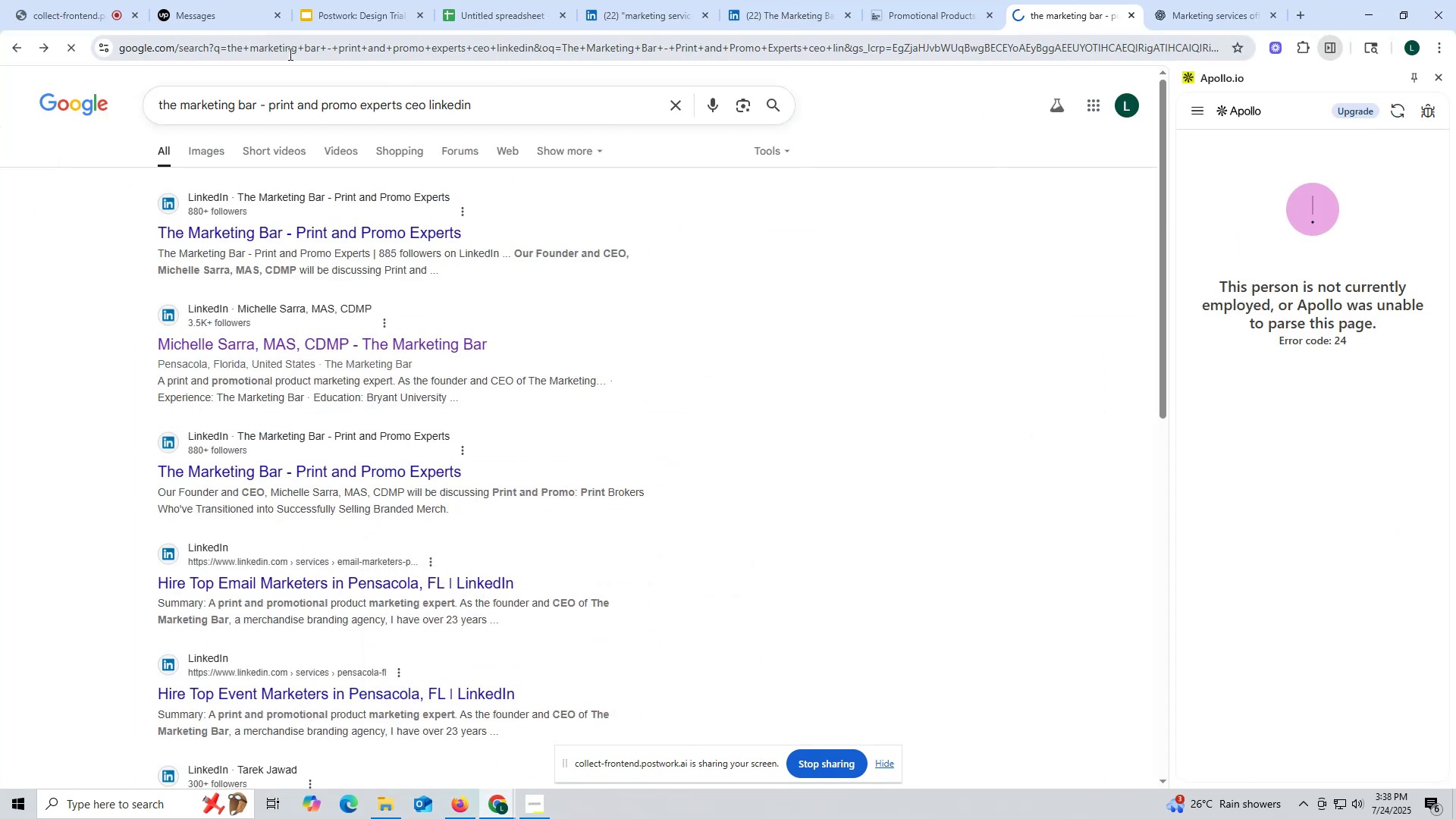 
left_click([1439, 77])
 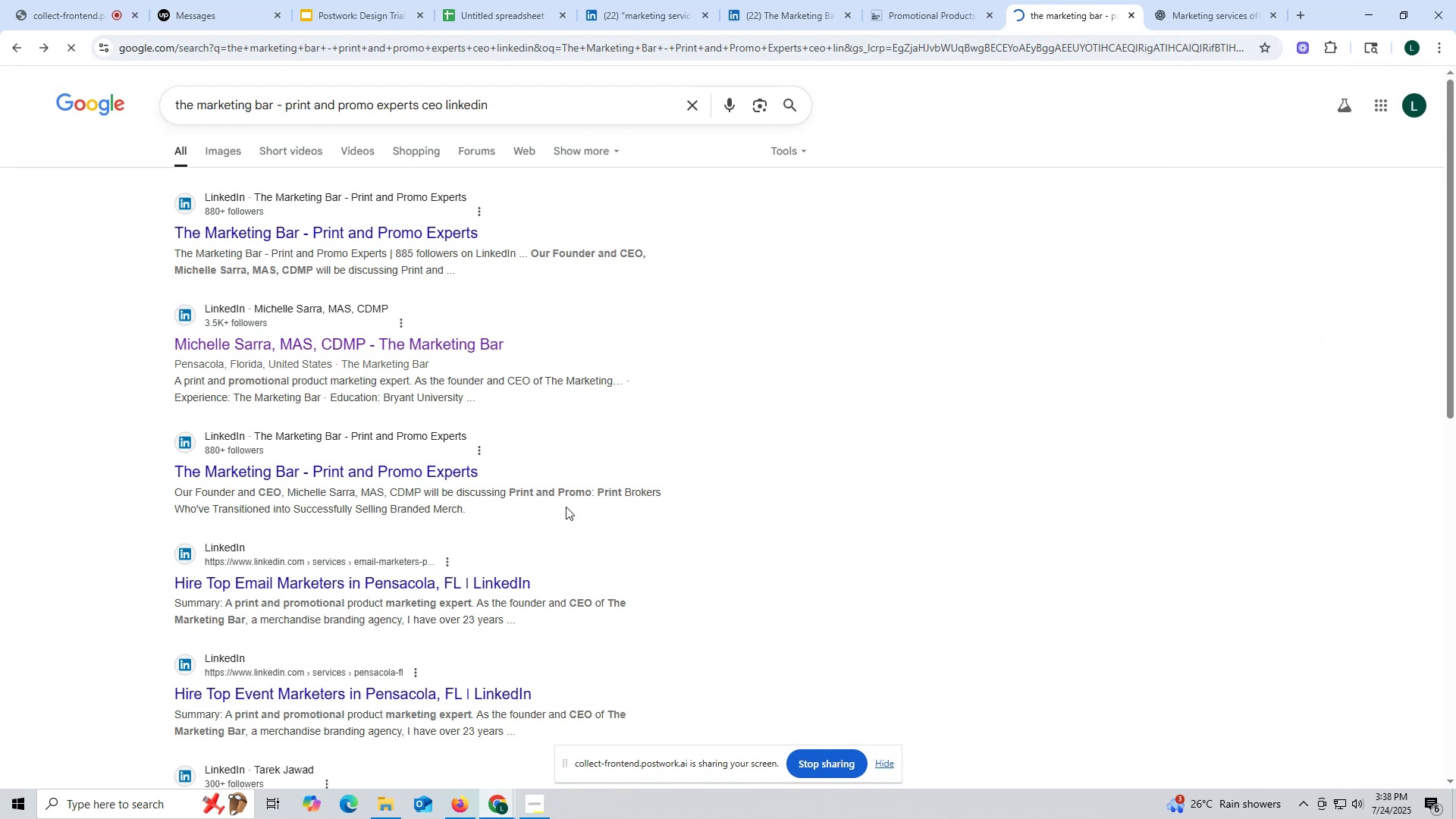 
wait(7.14)
 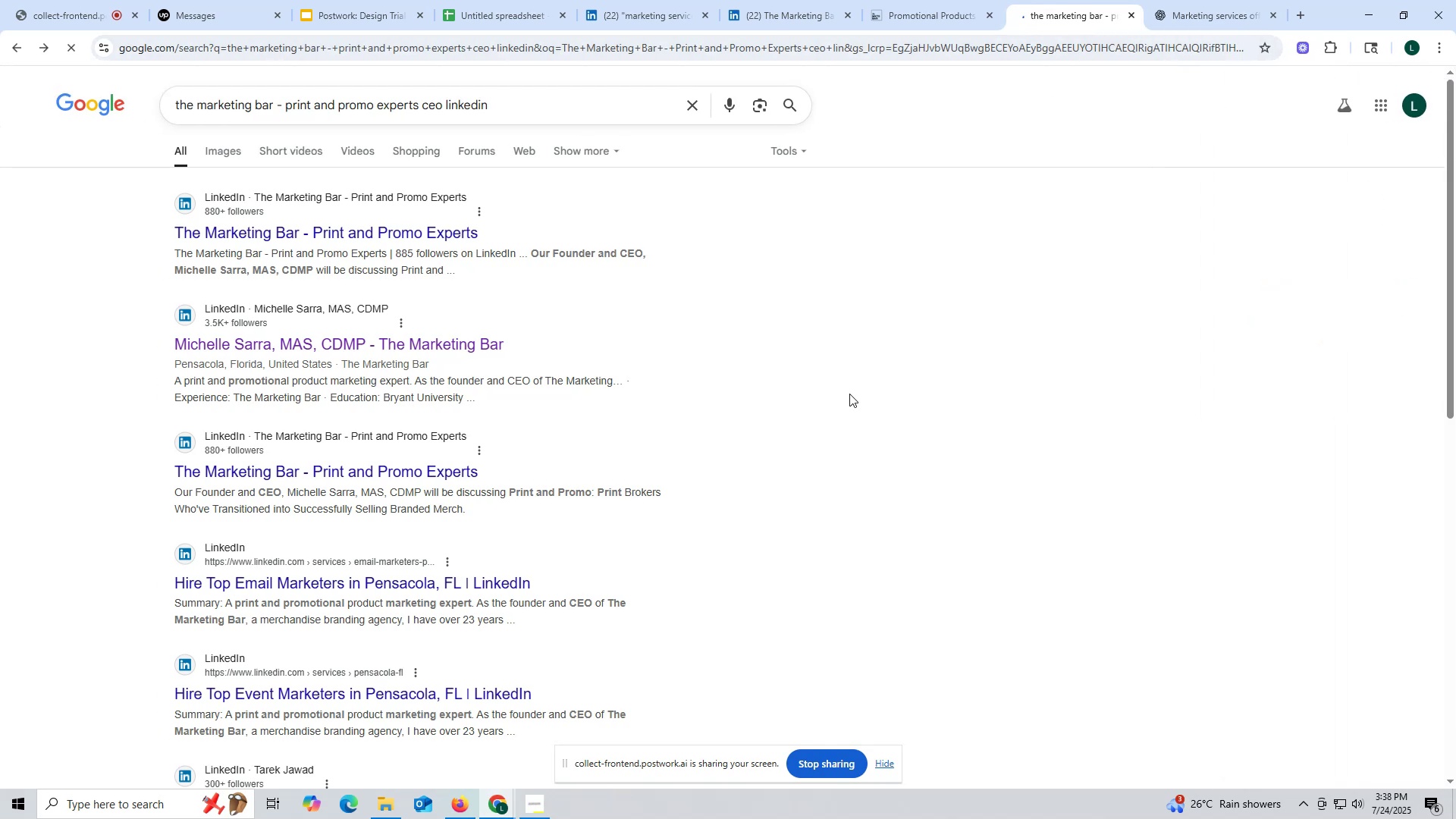 
left_click([1065, 9])
 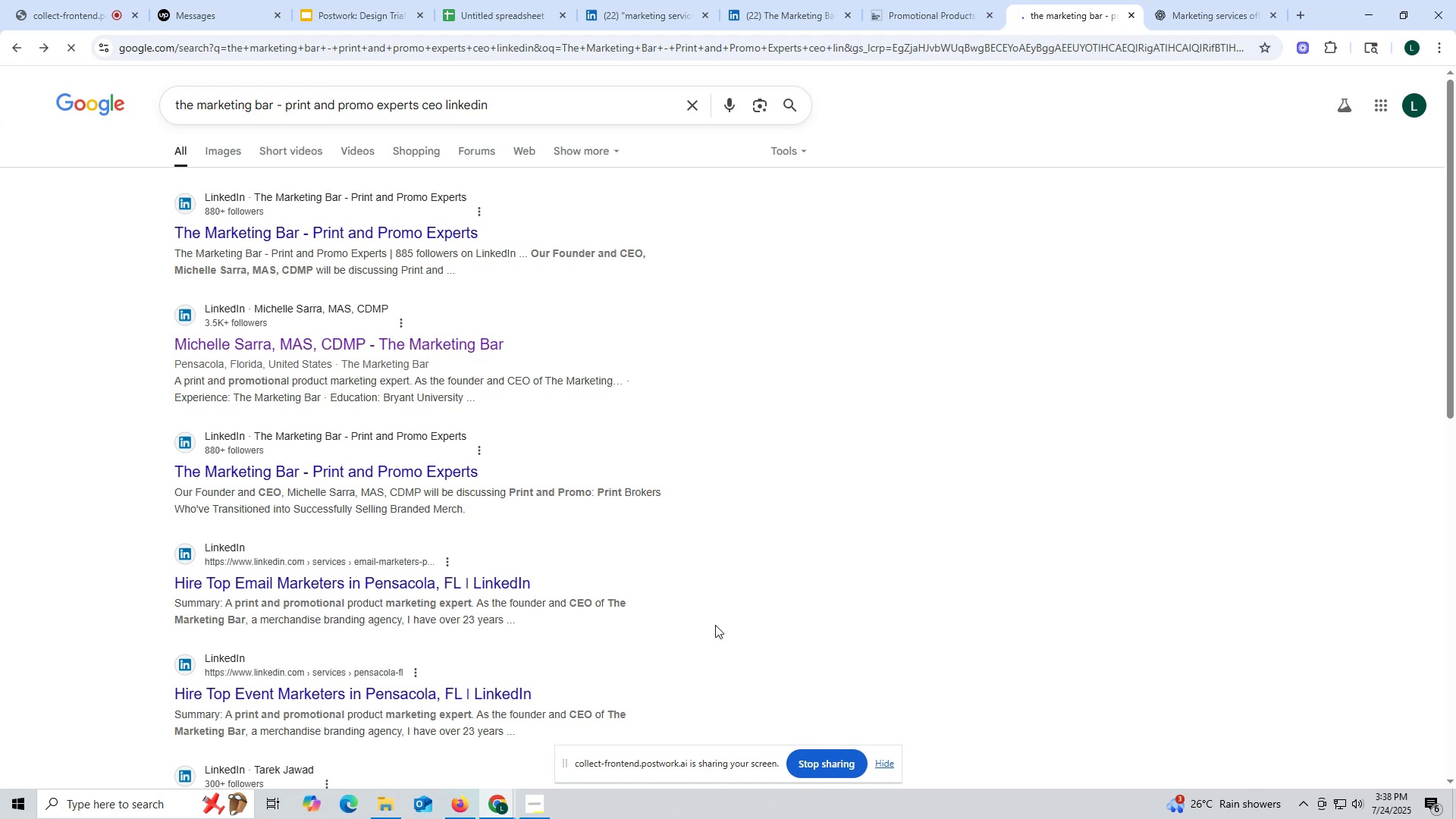 
mouse_move([476, 797])
 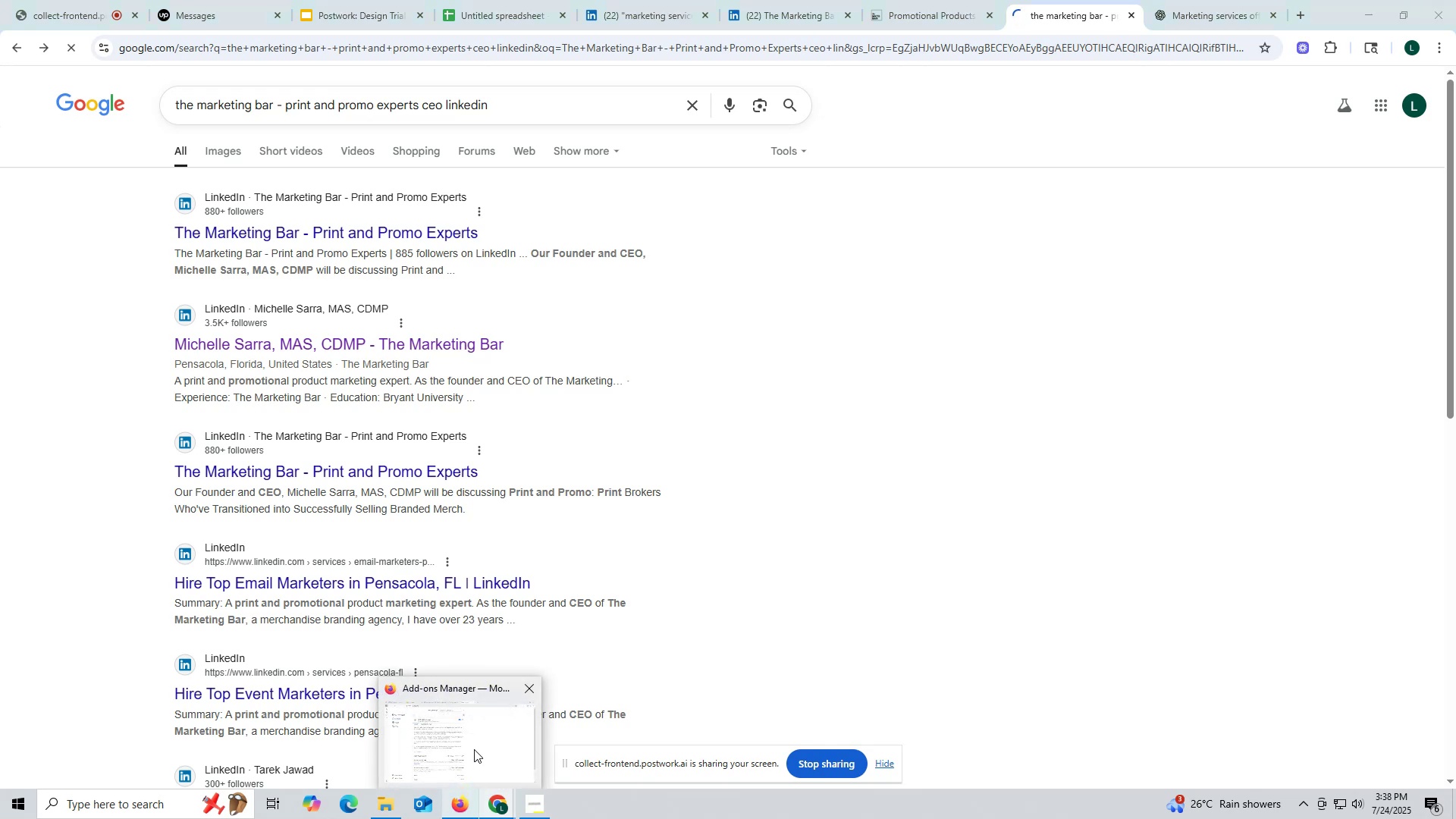 
left_click([474, 749])
 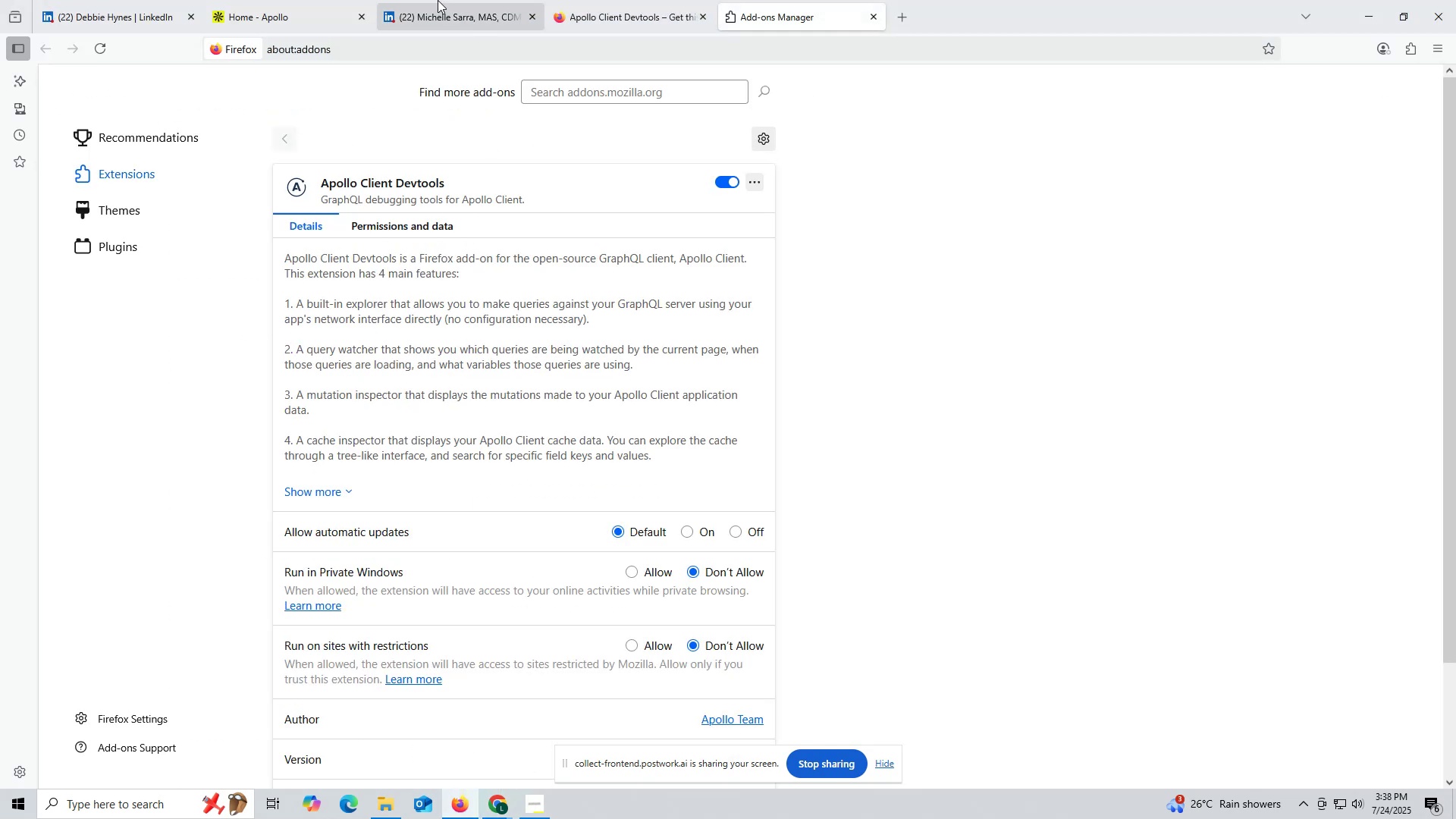 
left_click([419, 14])
 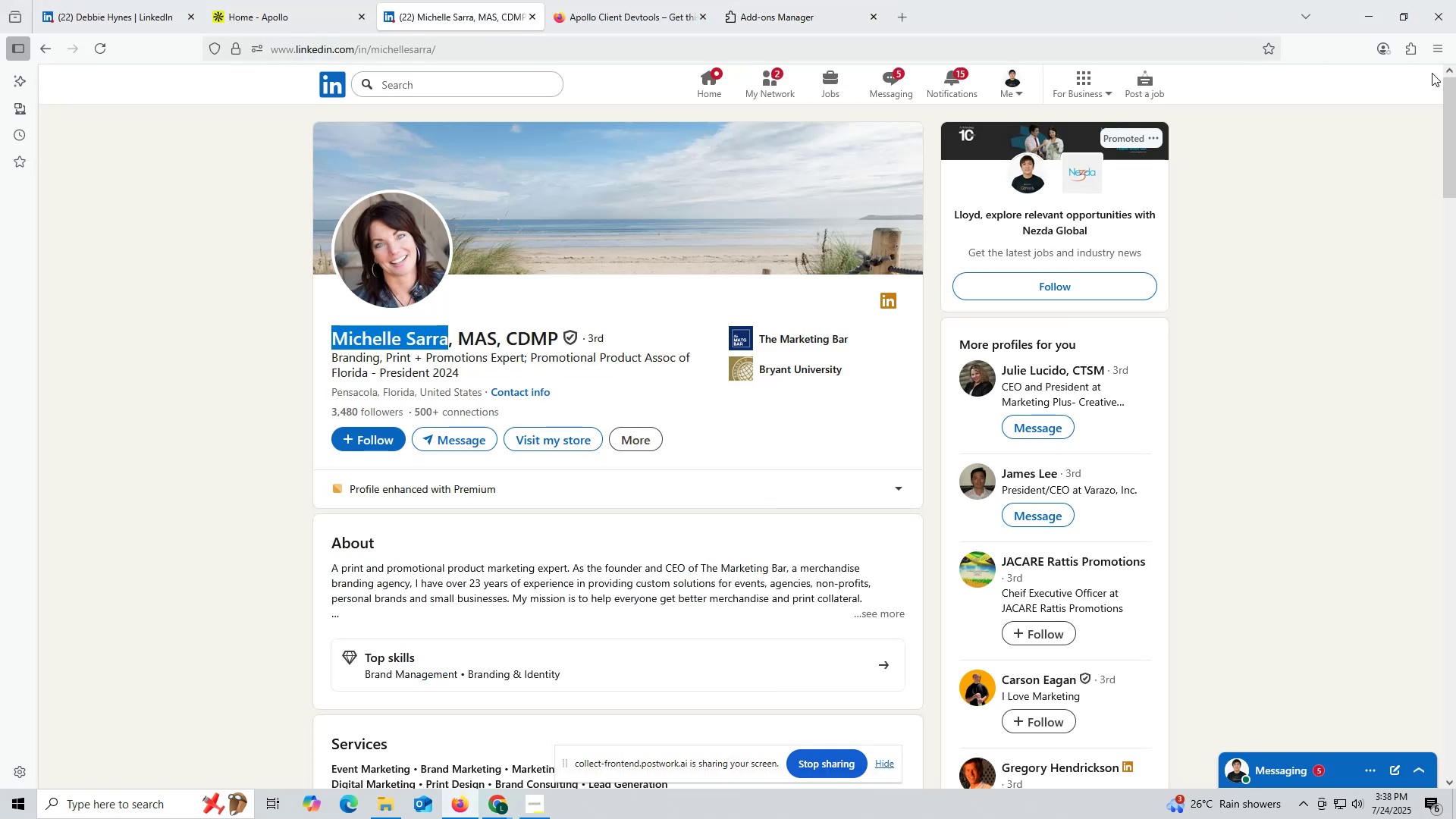 